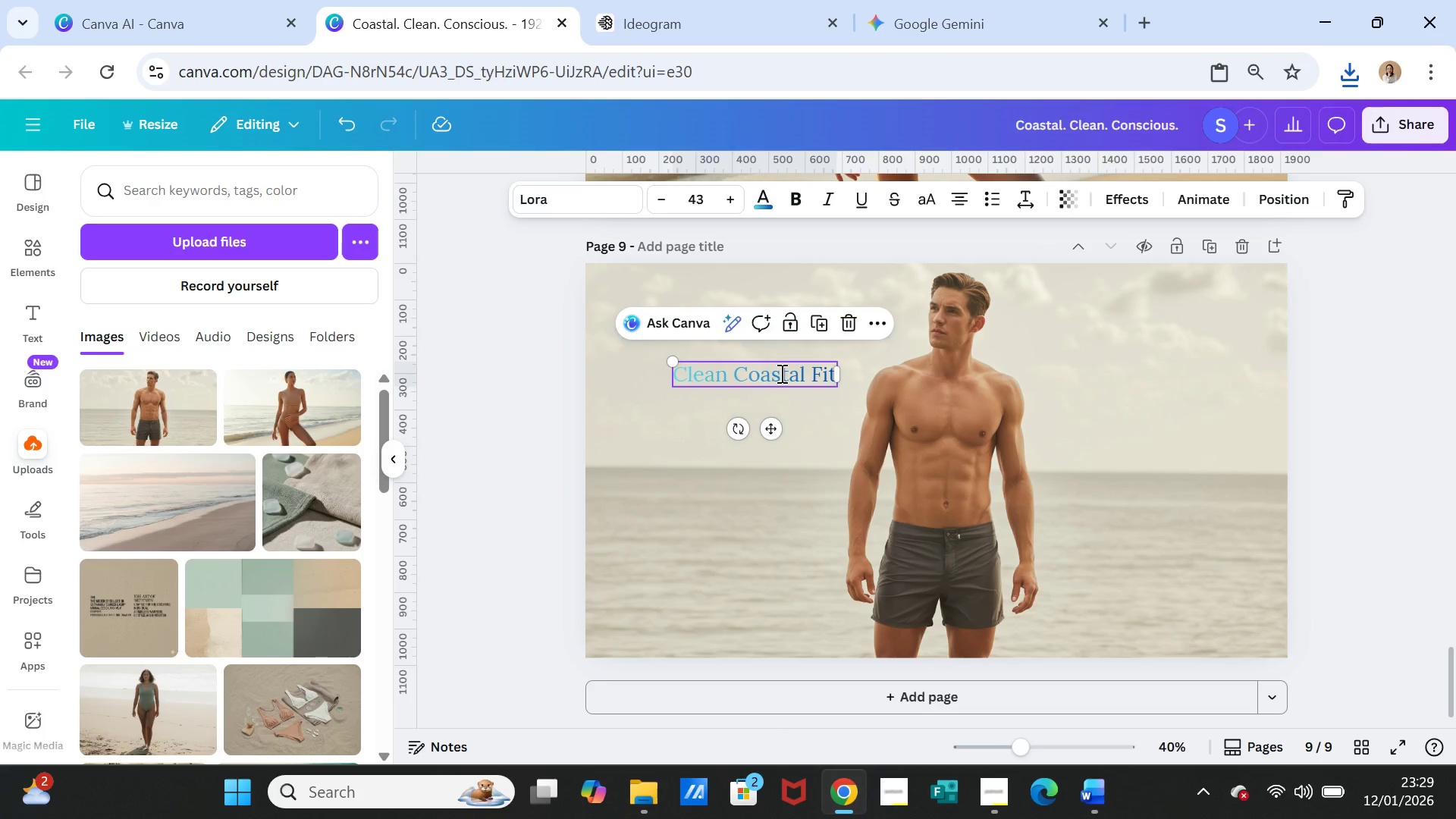 
triple_click([780, 373])
 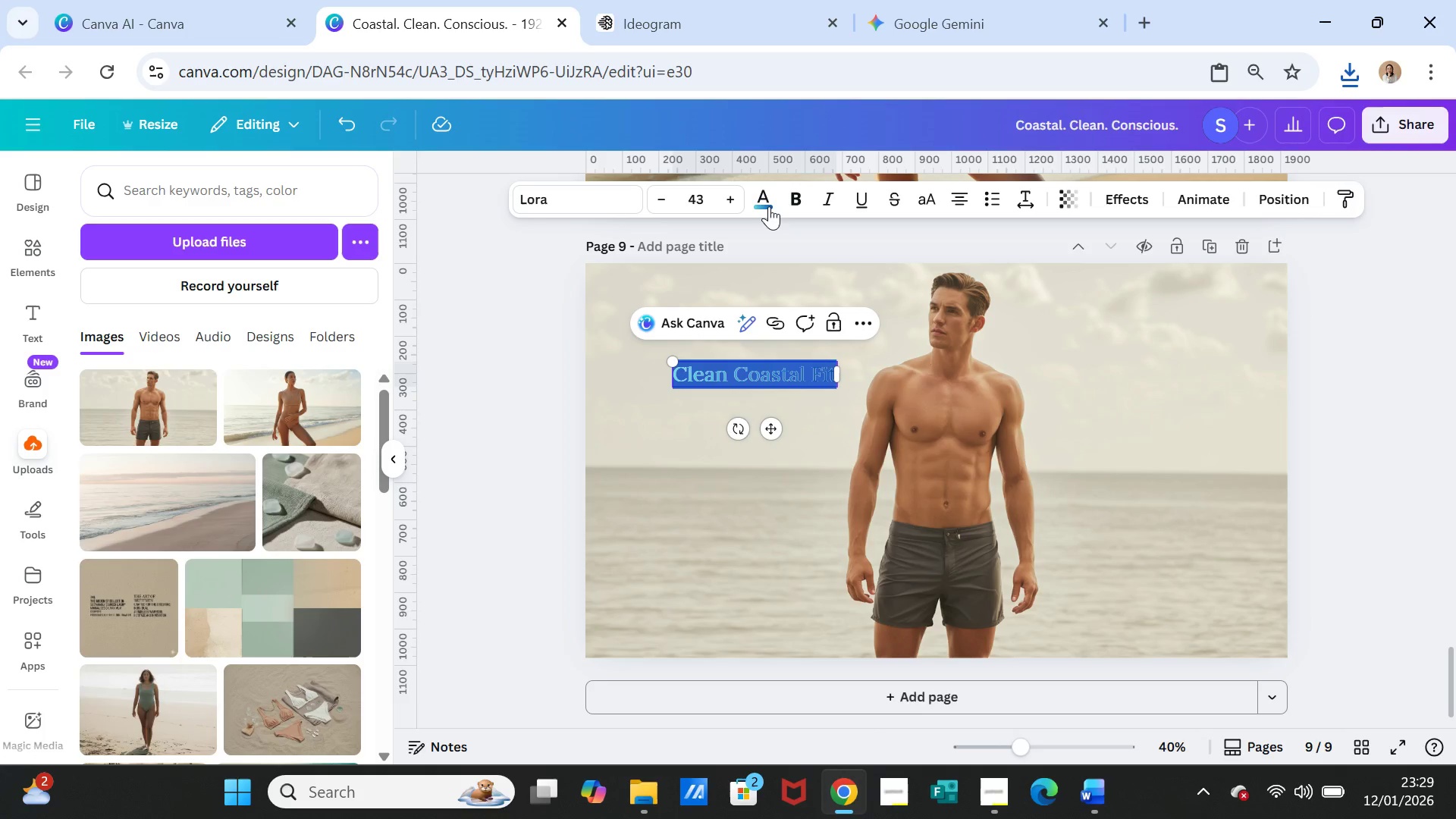 
left_click([769, 206])
 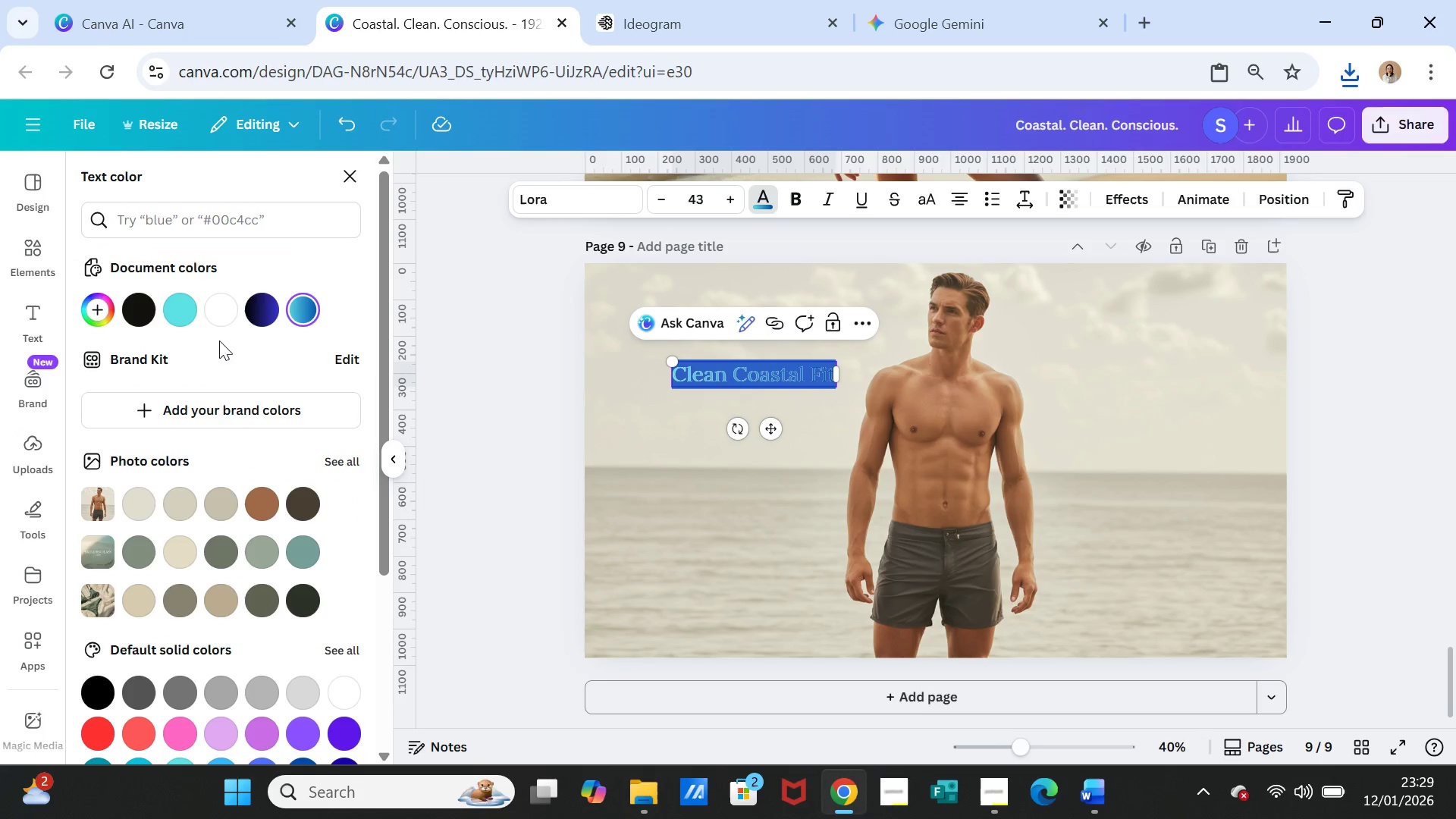 
left_click([224, 308])
 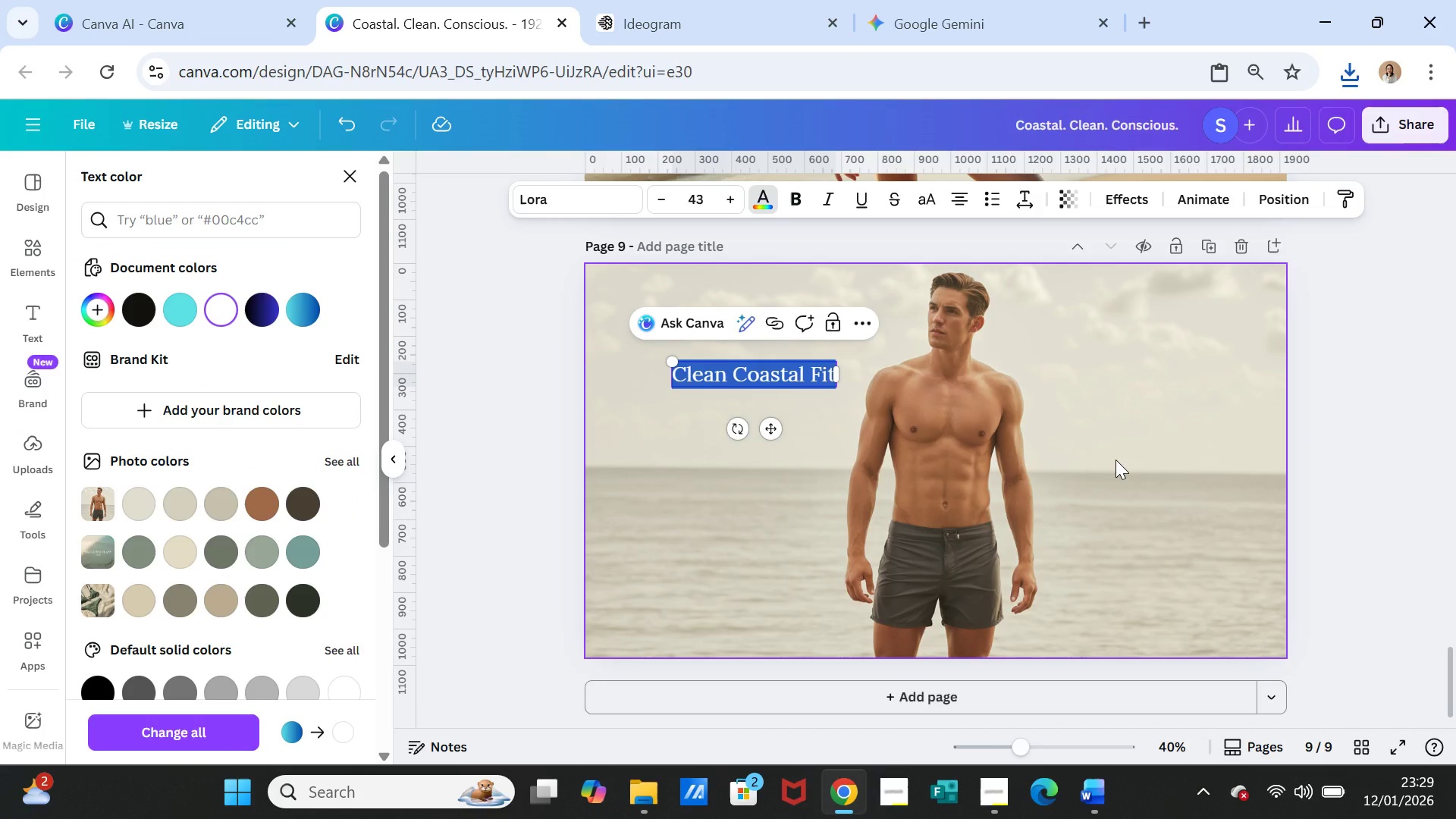 
left_click([1116, 460])
 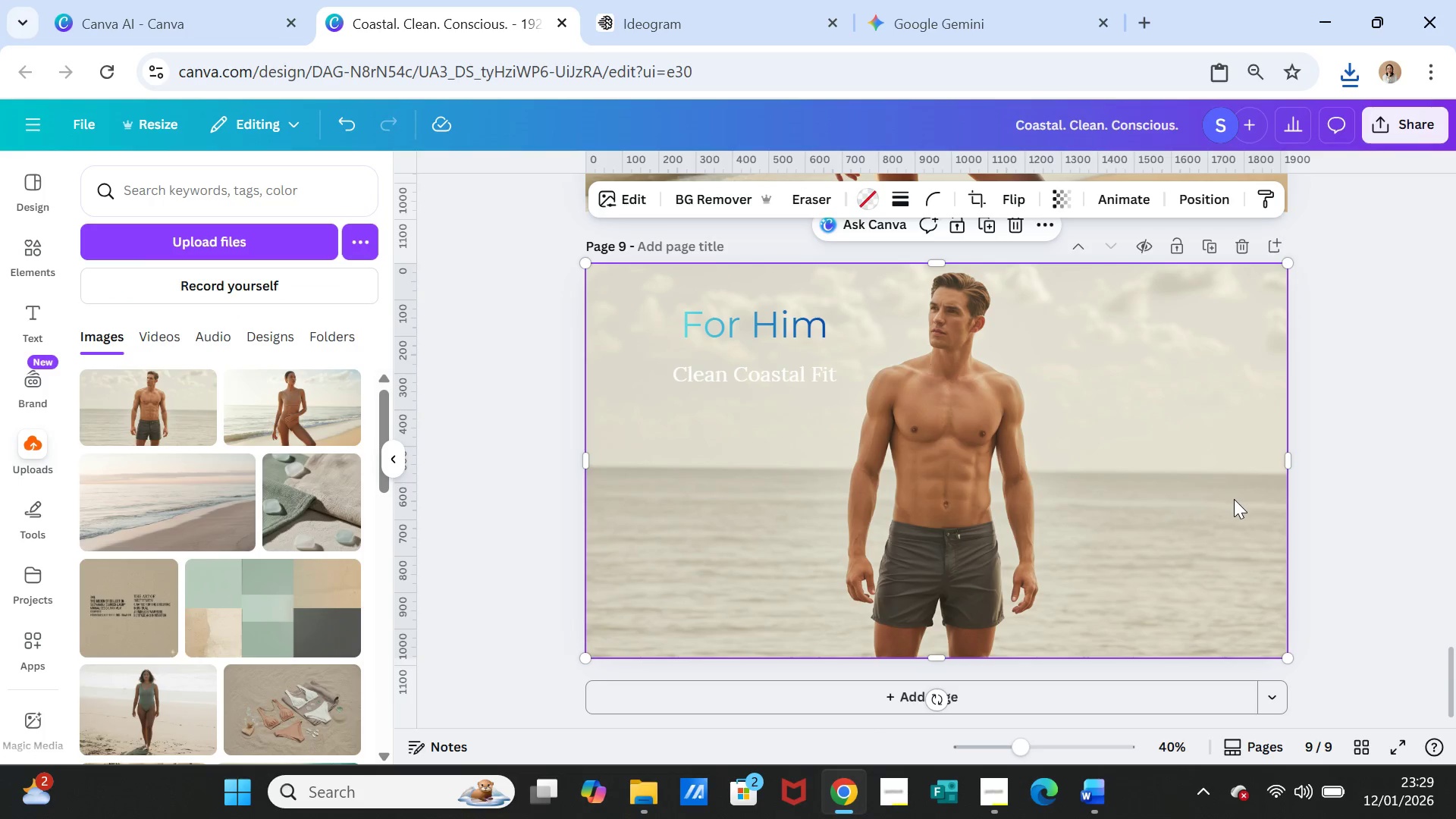 
left_click([1234, 501])
 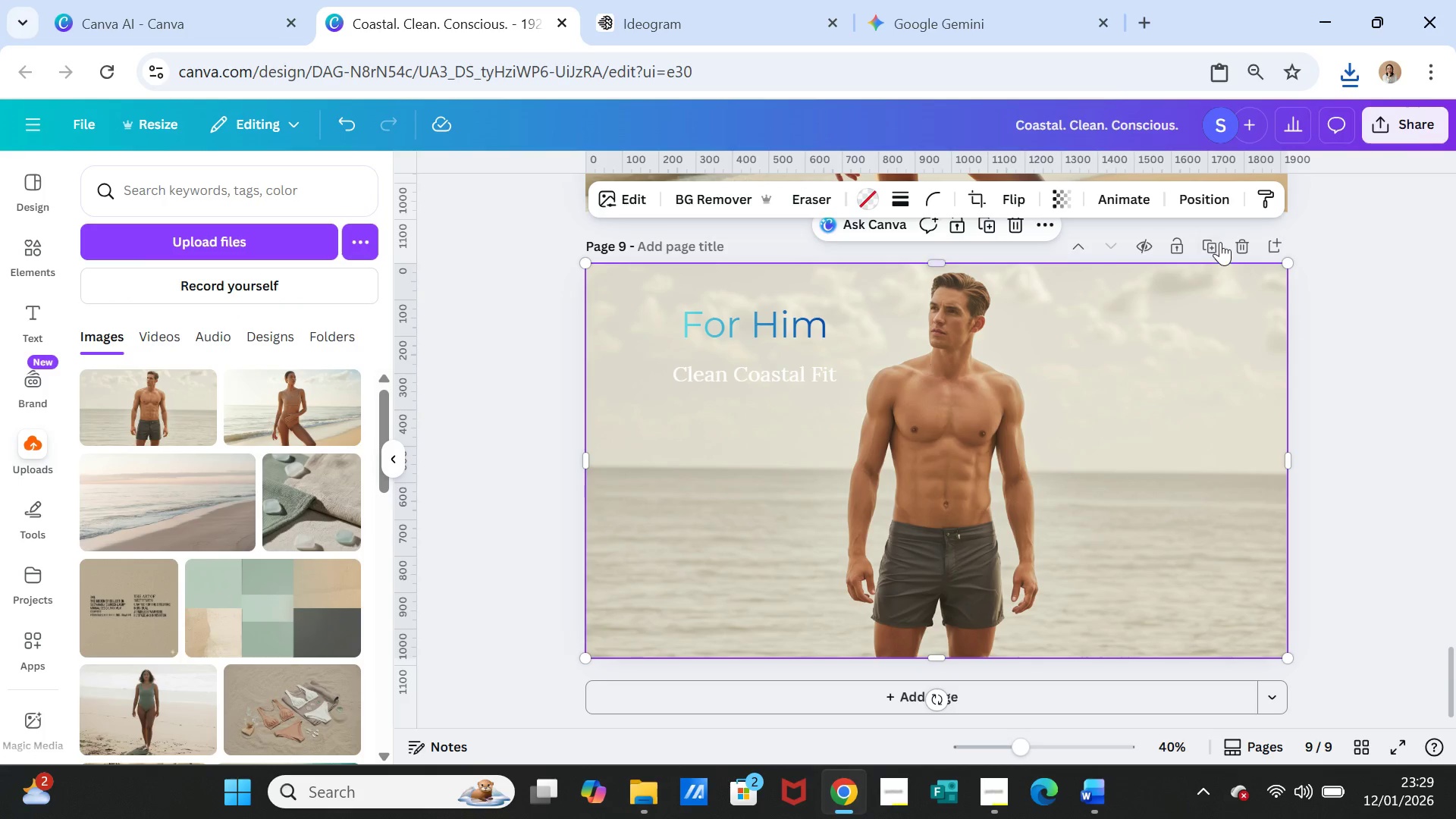 
left_click([1219, 240])
 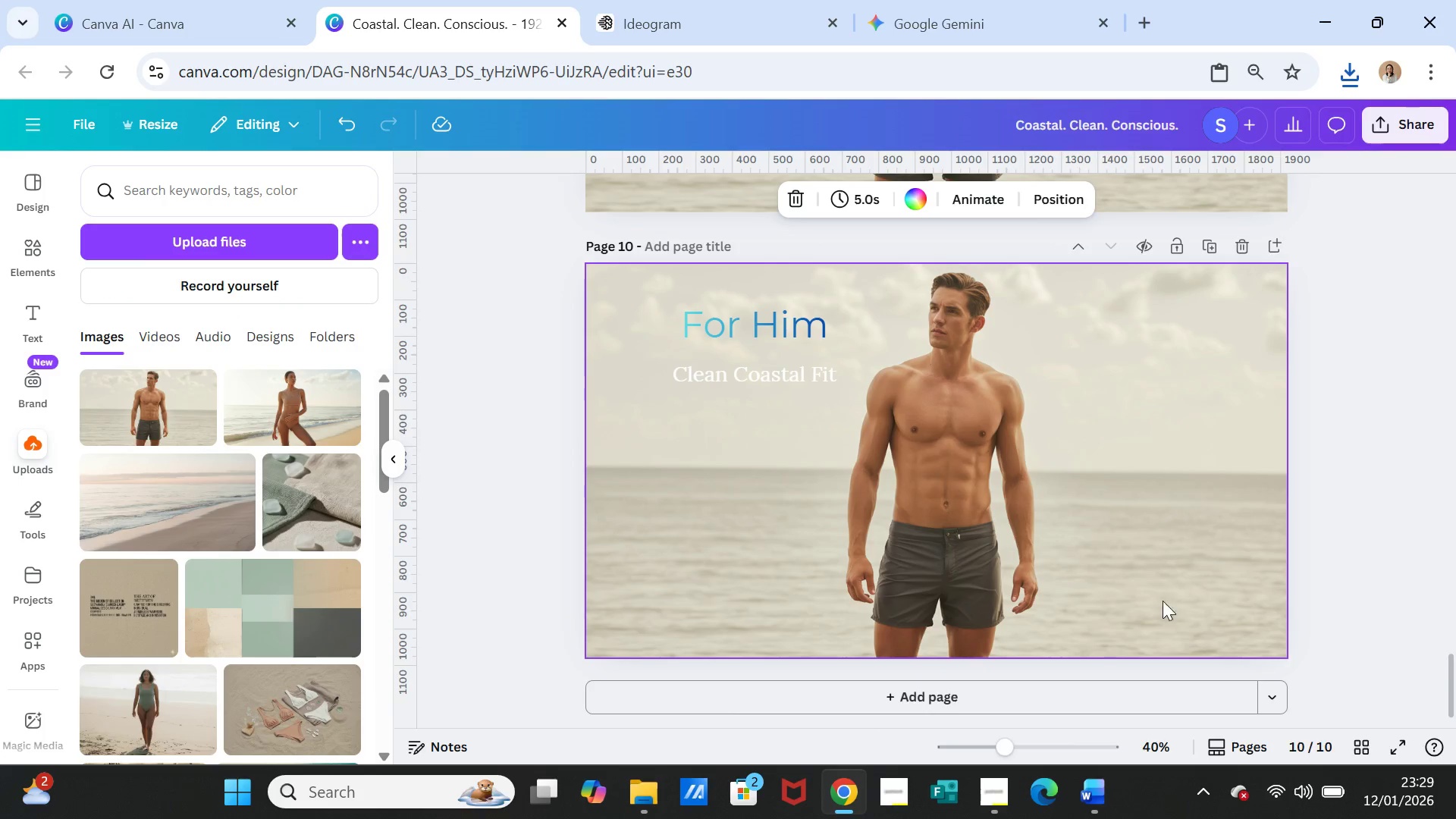 
left_click([1156, 561])
 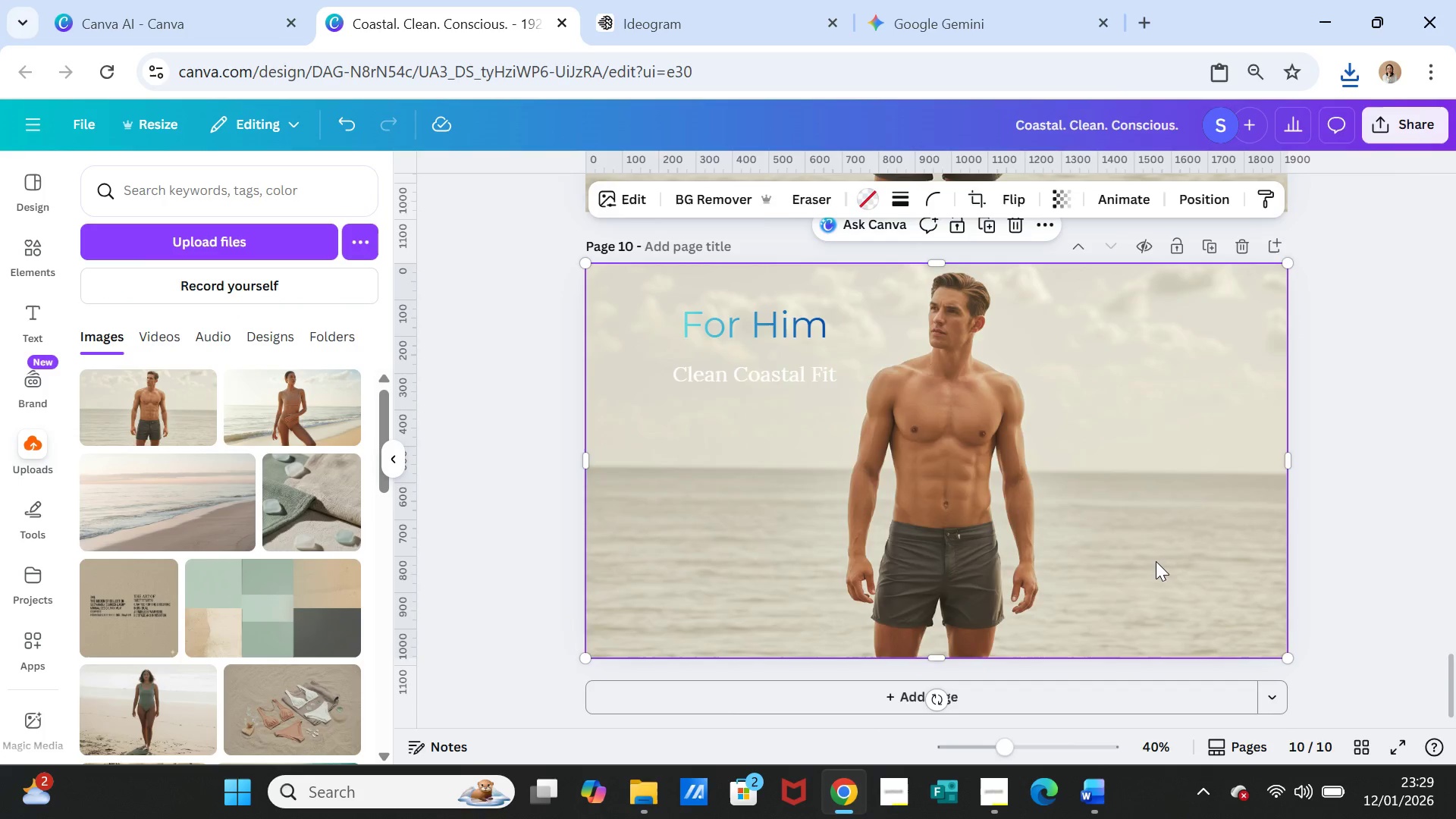 
key(Delete)
 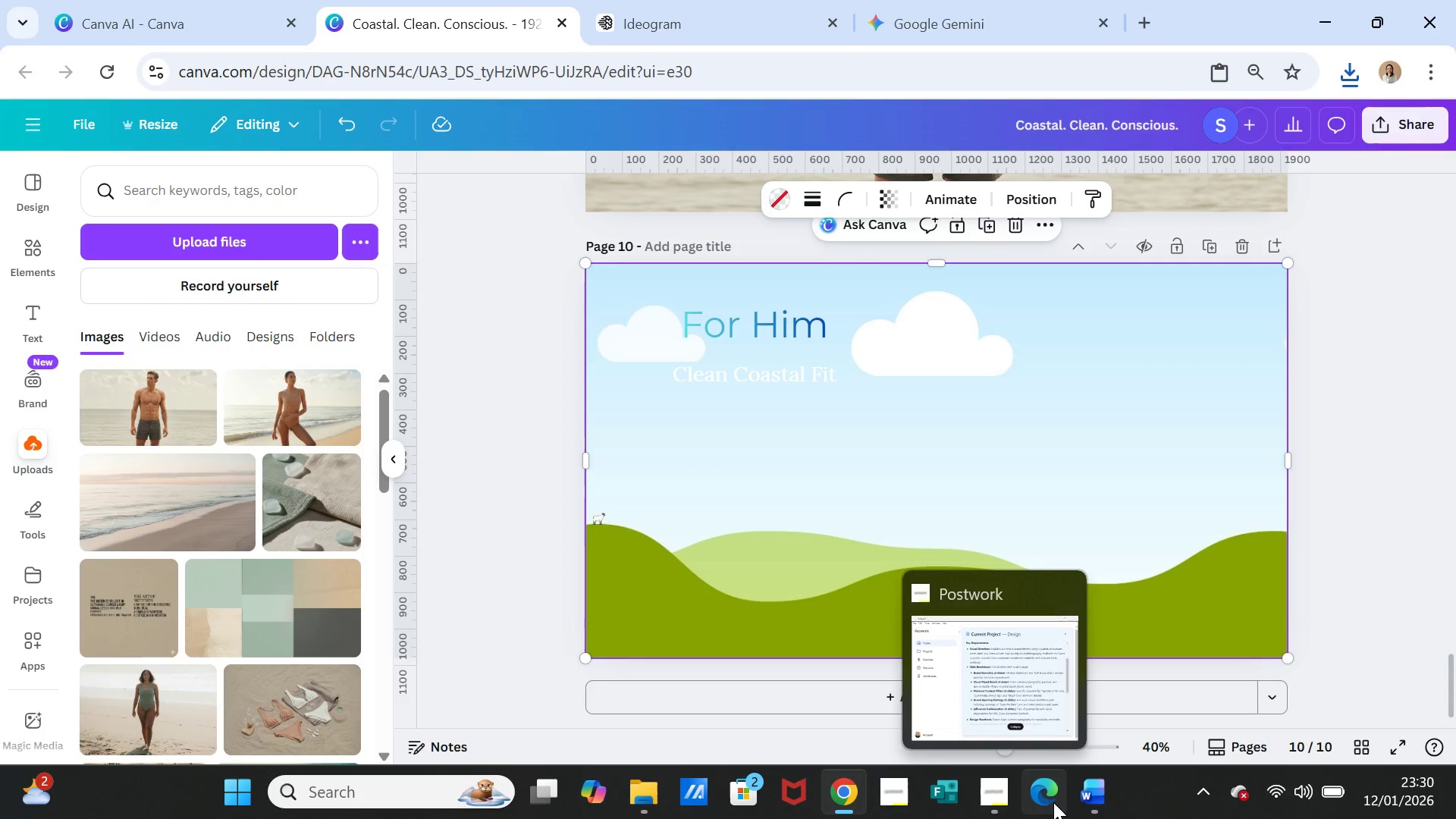 
left_click([1077, 790])
 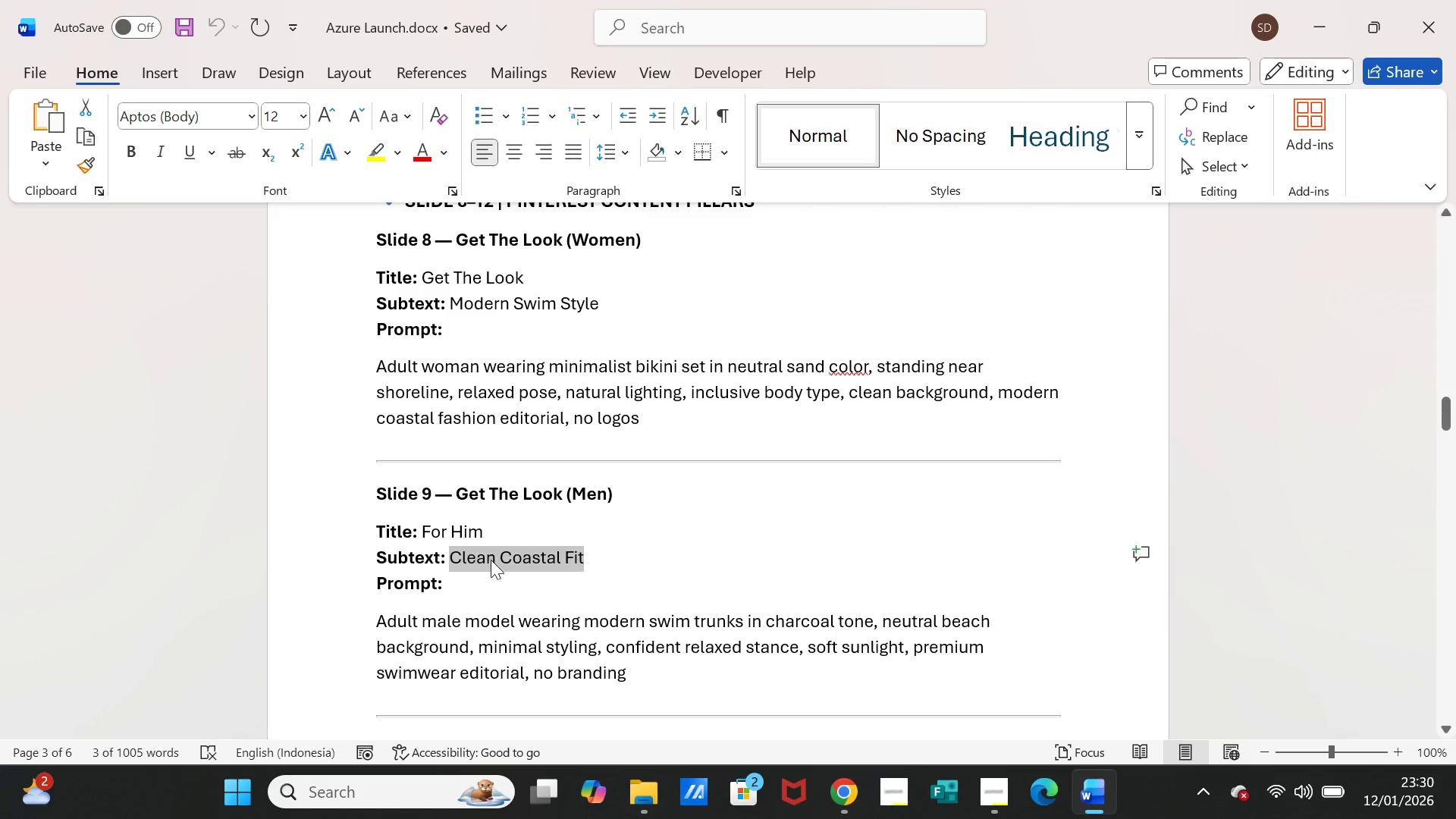 
scroll: coordinate [466, 580], scroll_direction: down, amount: 5.0
 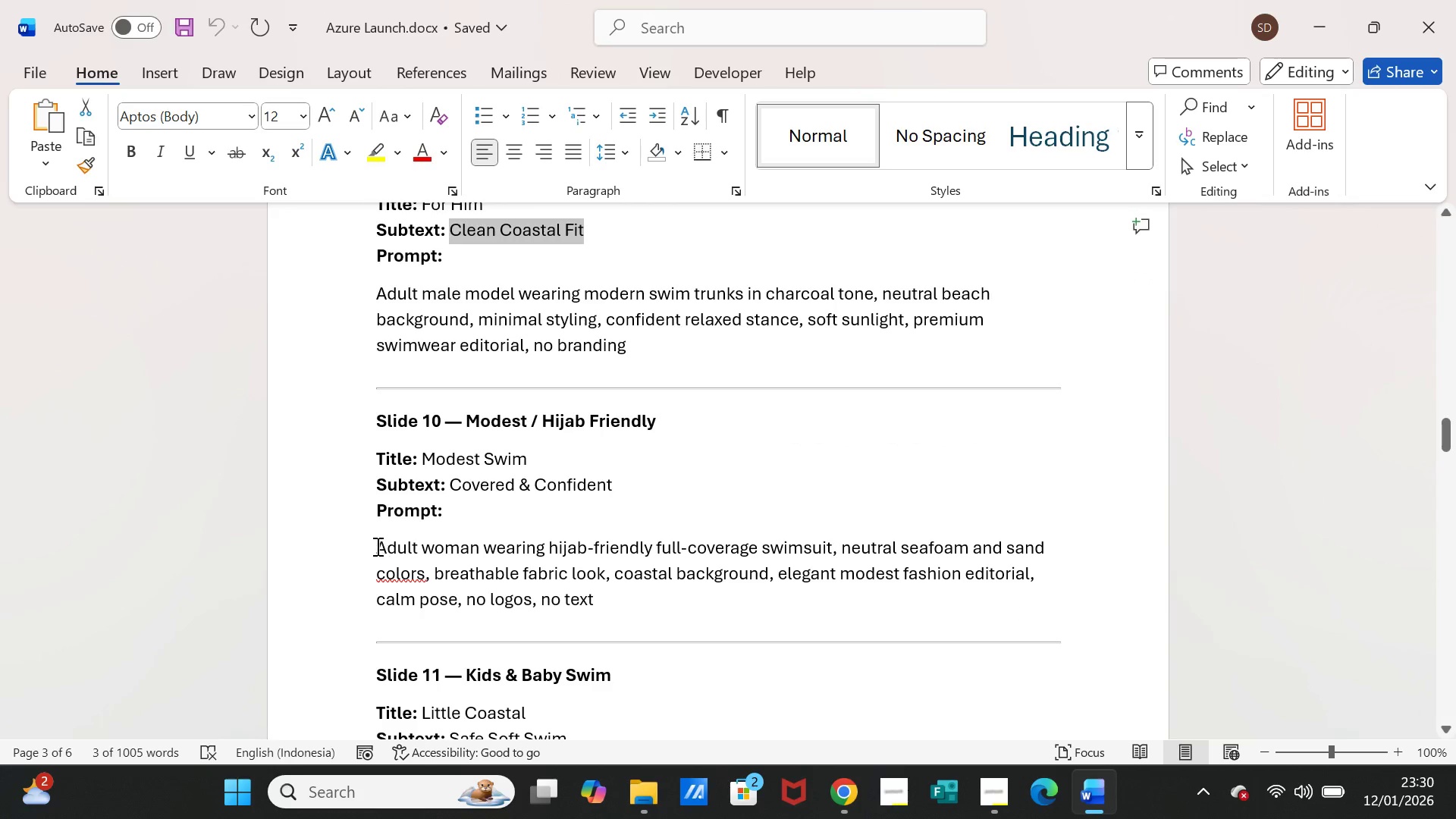 
left_click_drag(start_coordinate=[376, 546], to_coordinate=[578, 598])
 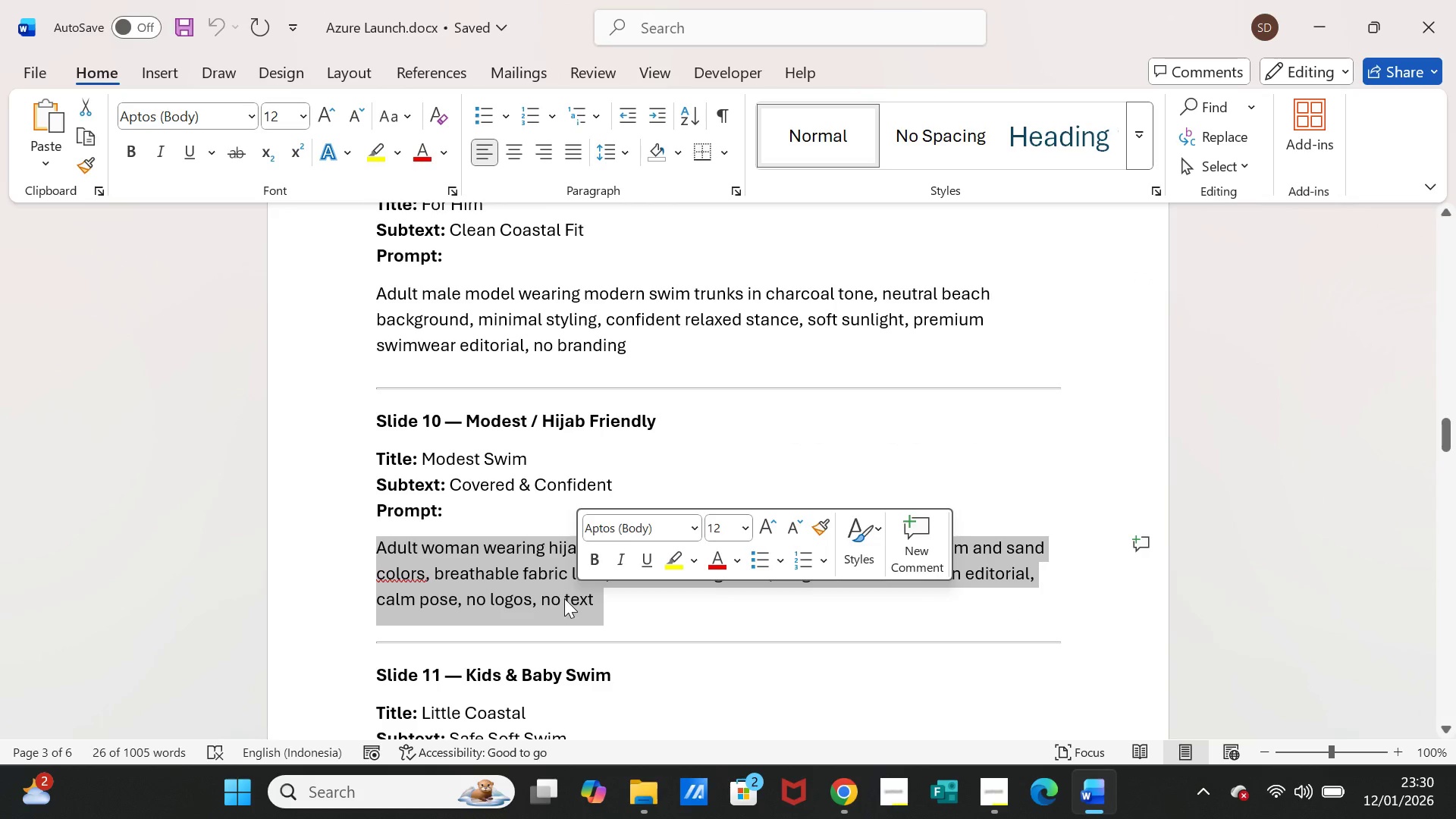 
key(Control+C)
 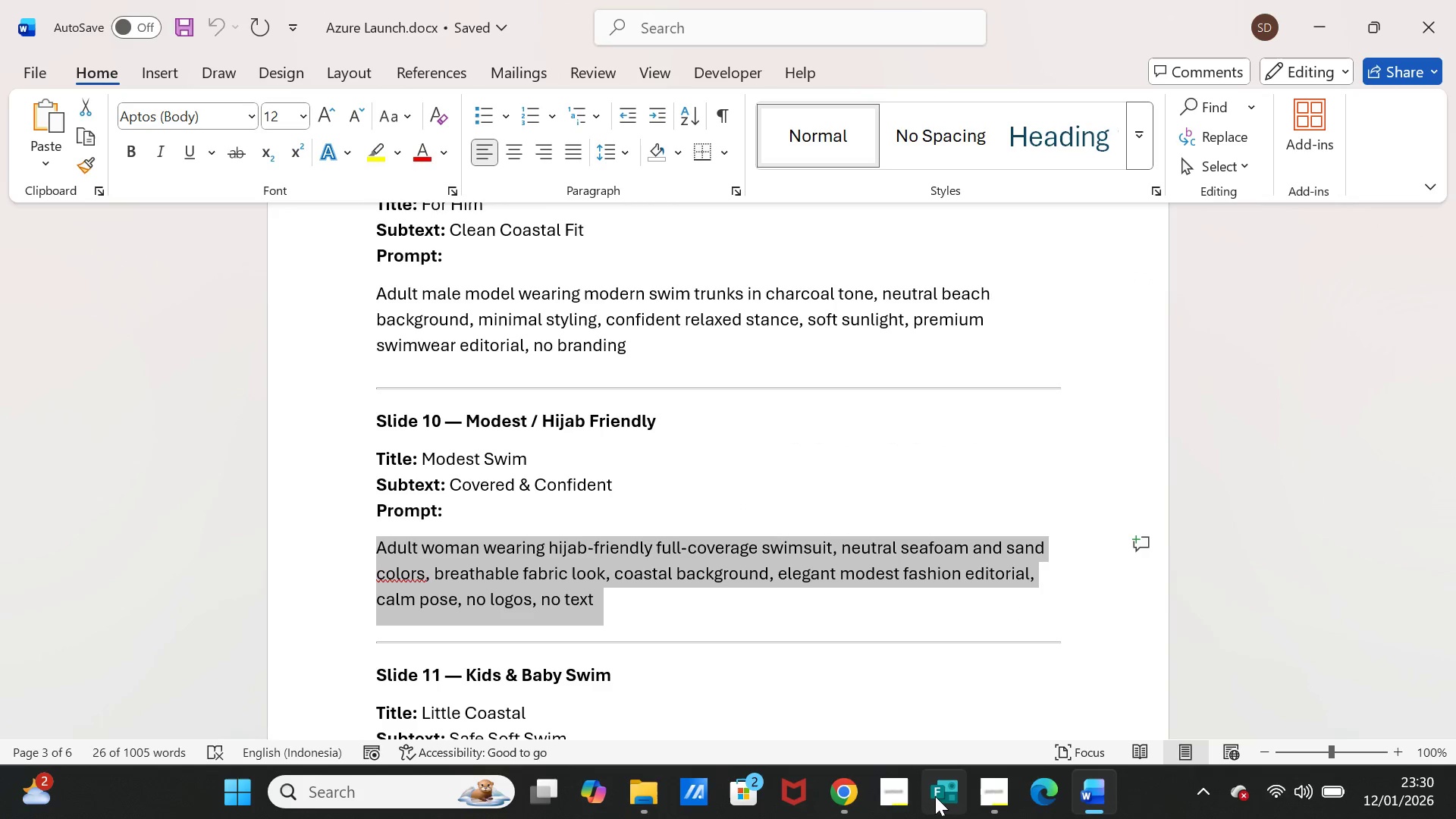 
left_click([855, 791])
 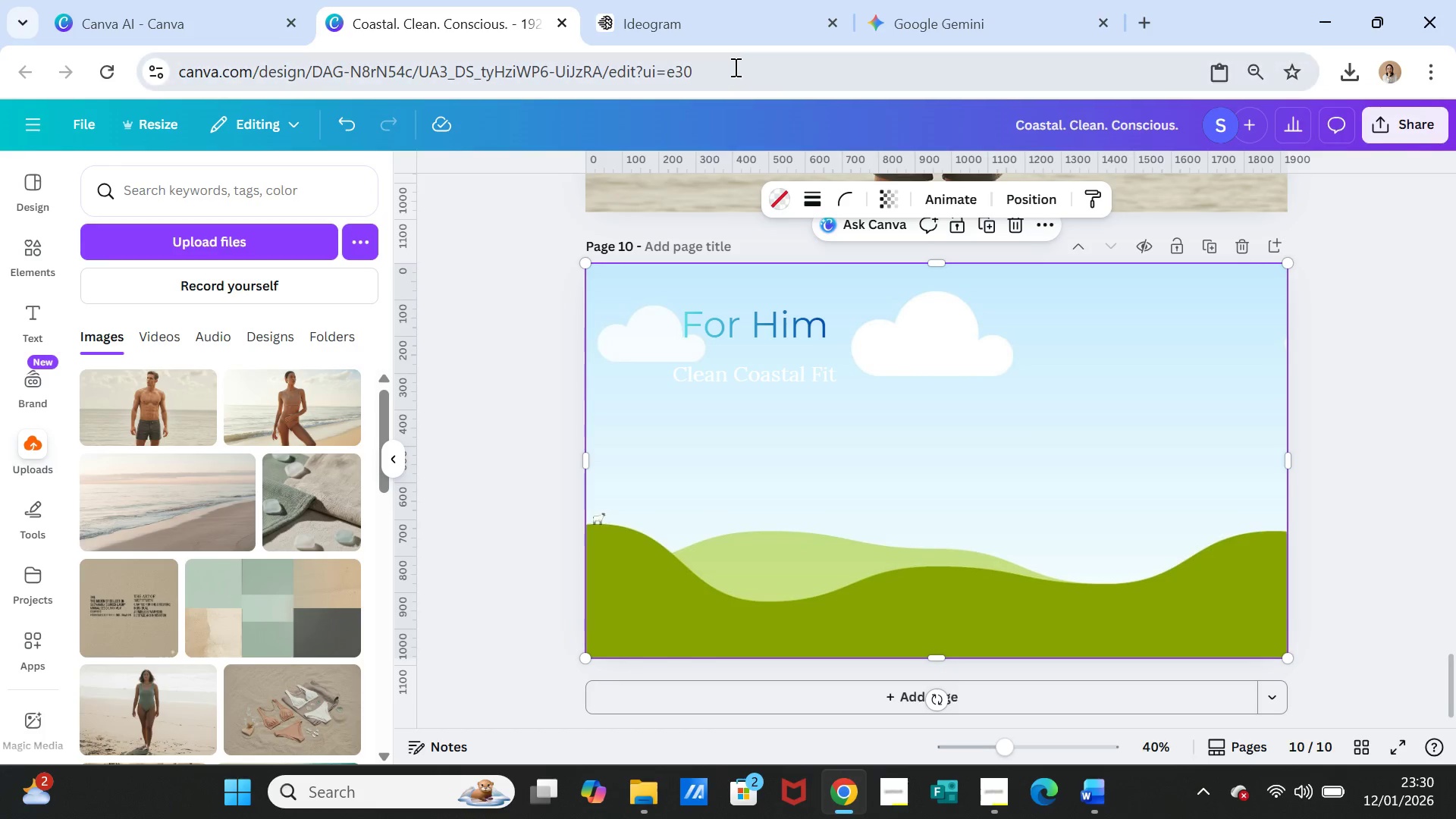 
left_click([718, 33])
 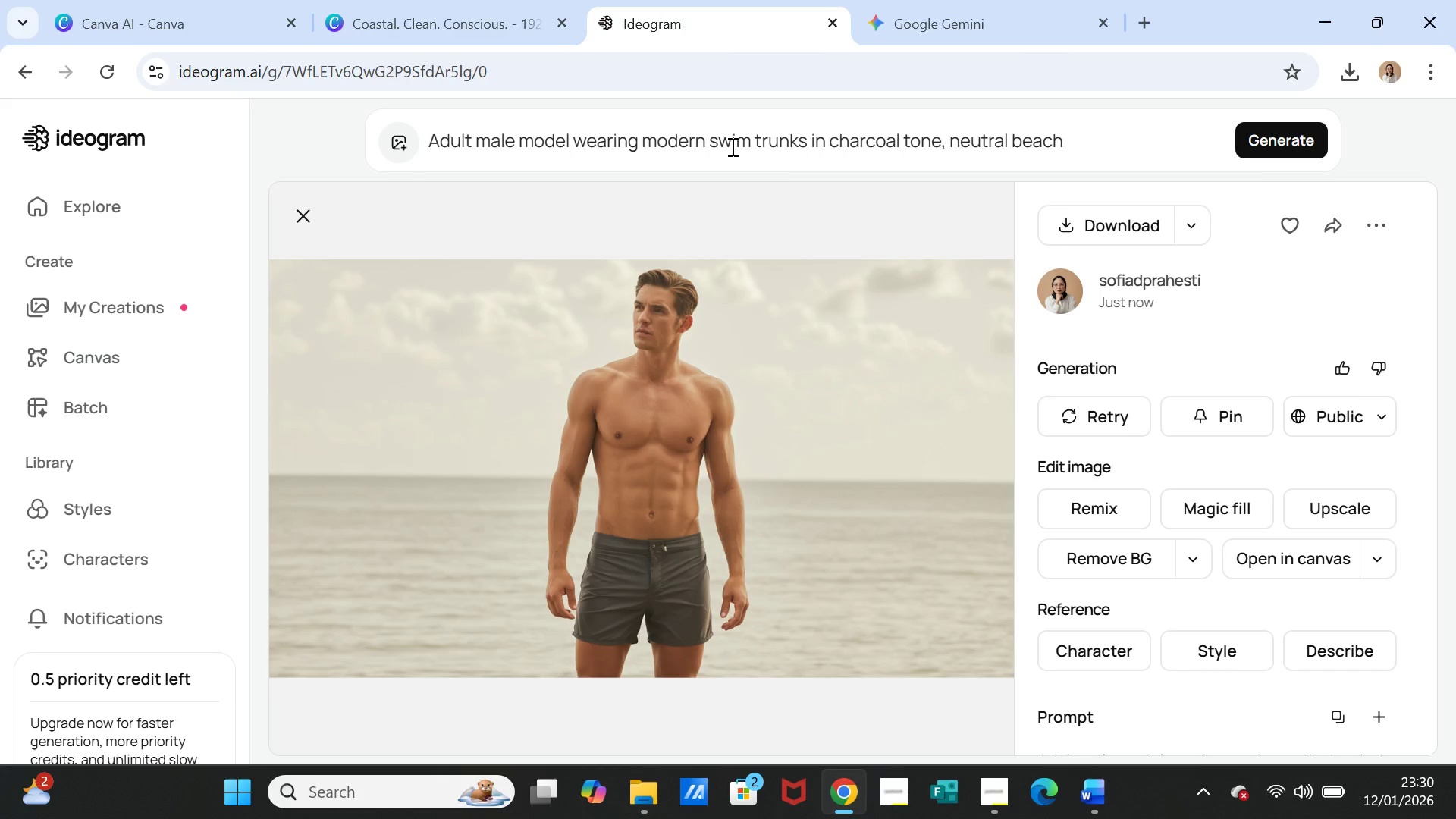 
left_click([731, 146])
 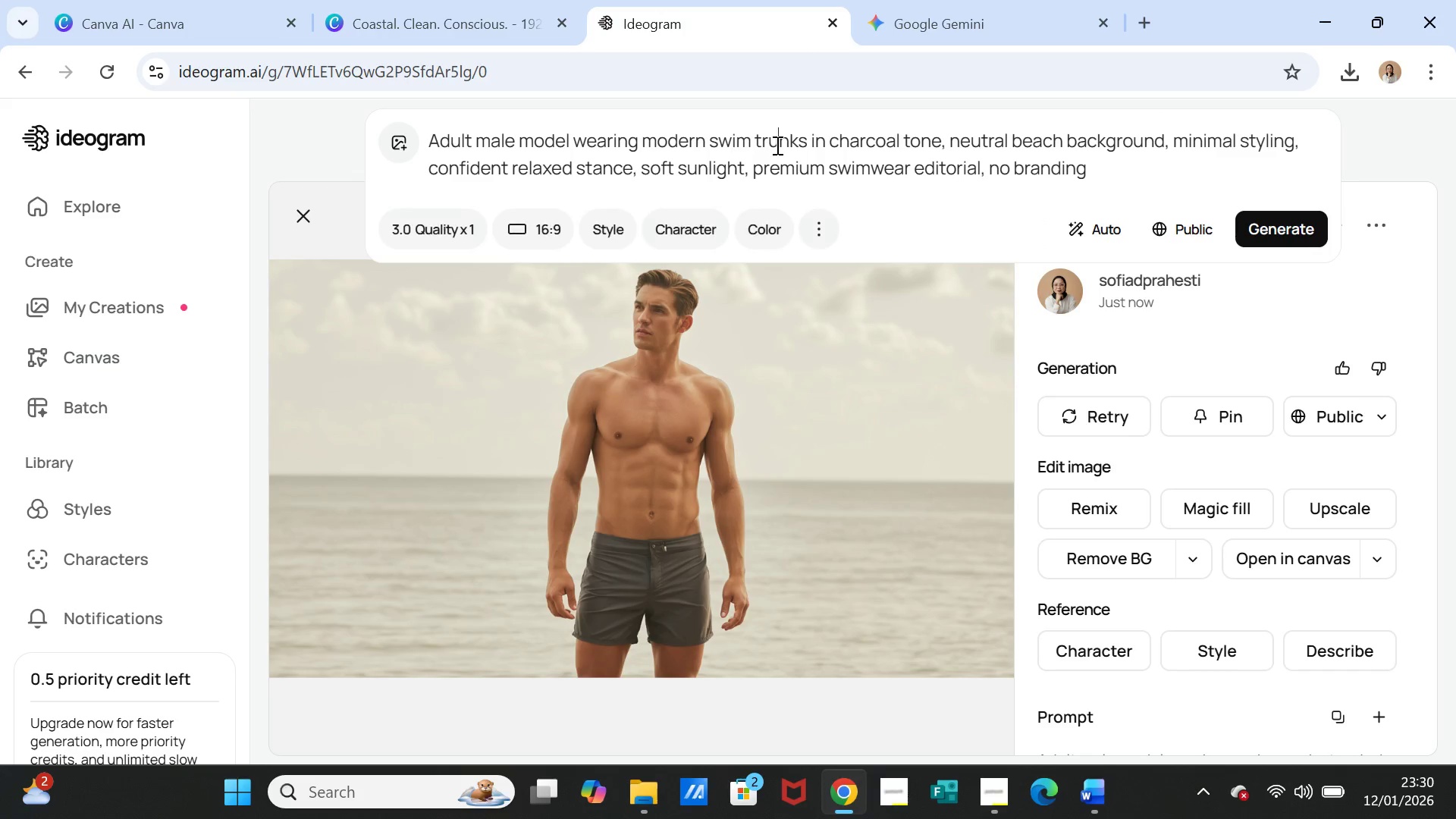 
double_click([776, 145])
 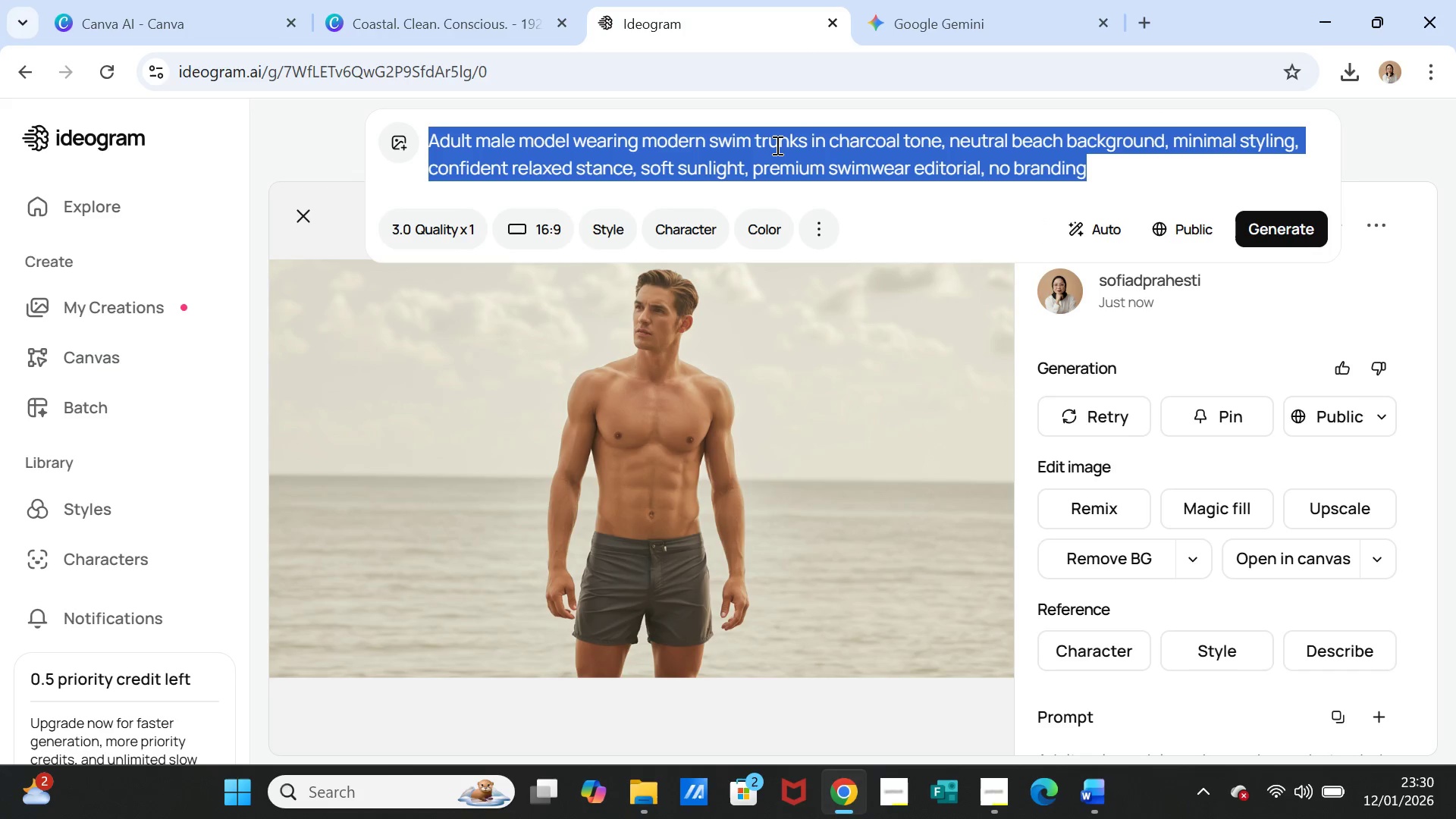 
triple_click([776, 145])
 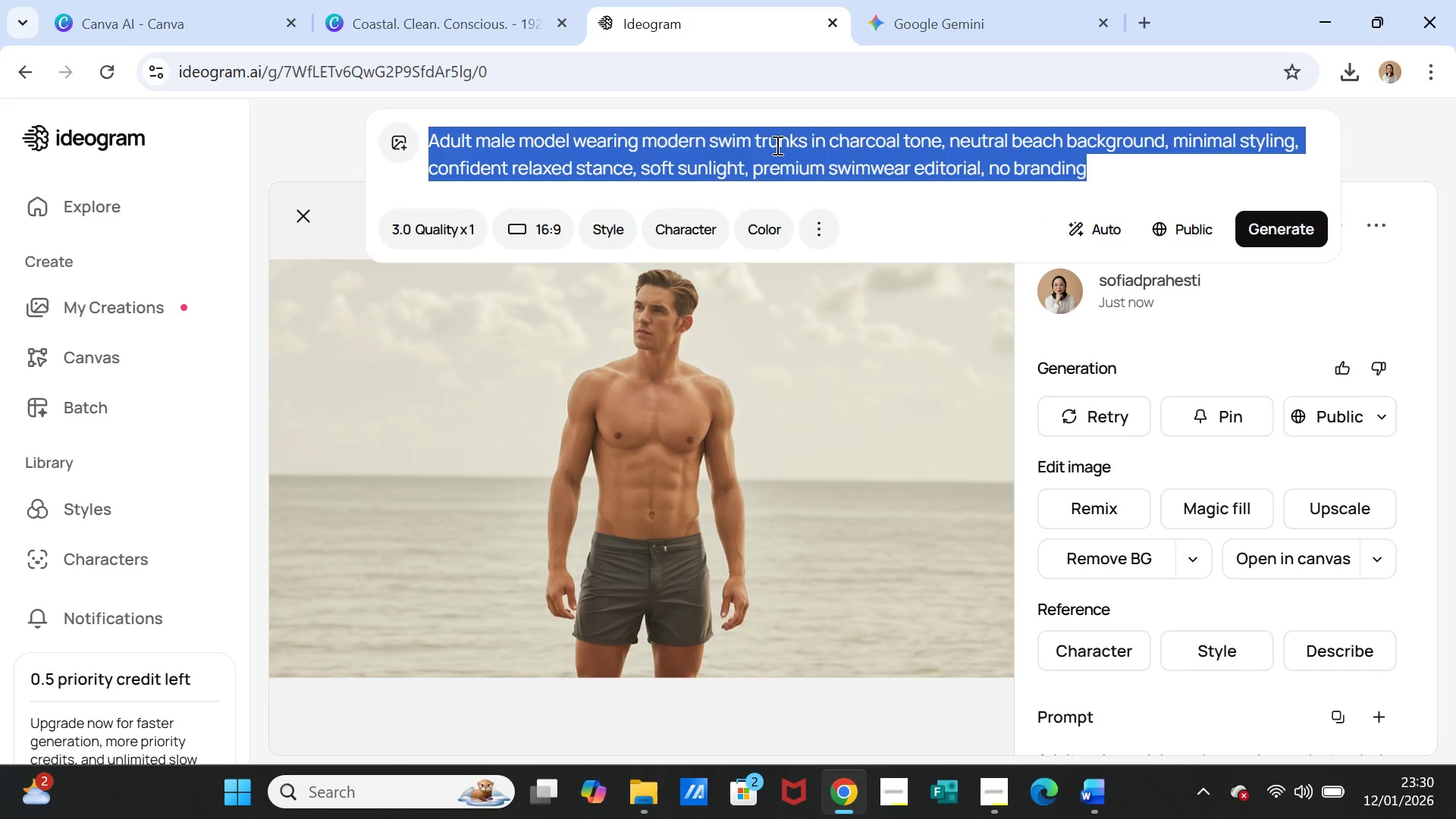 
key(Control+V)
 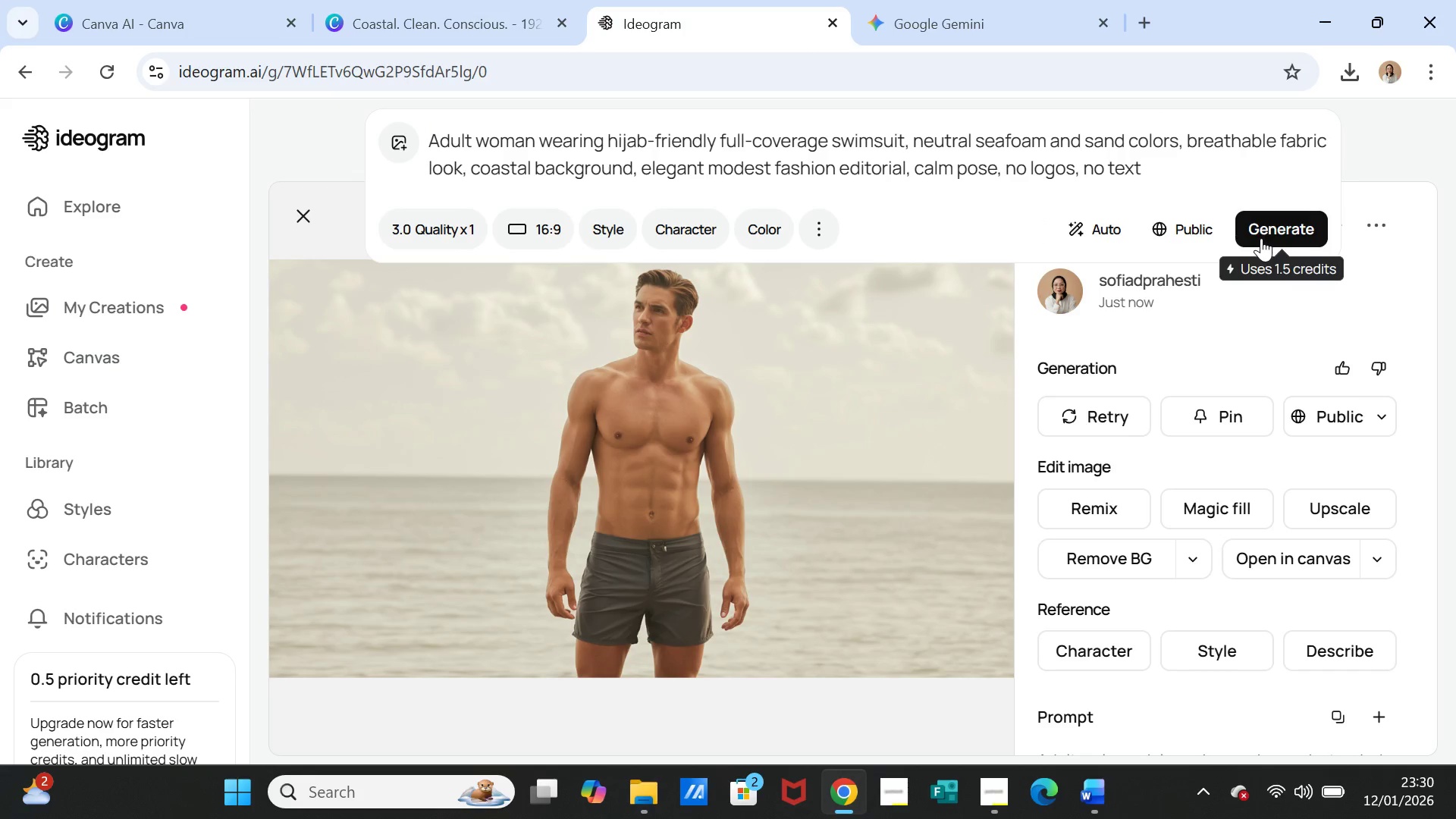 
left_click([1261, 238])
 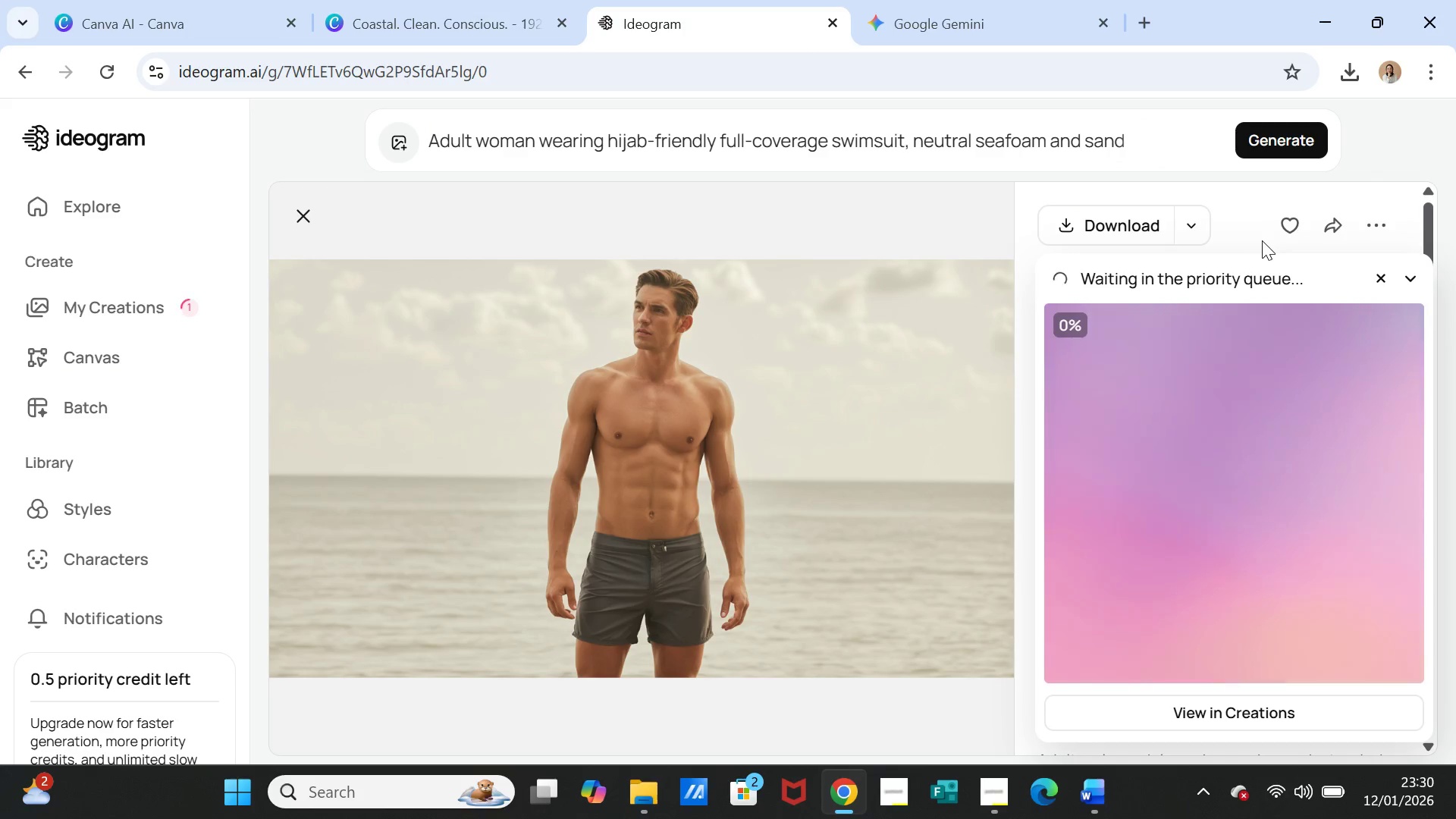 
left_click([985, 786])